 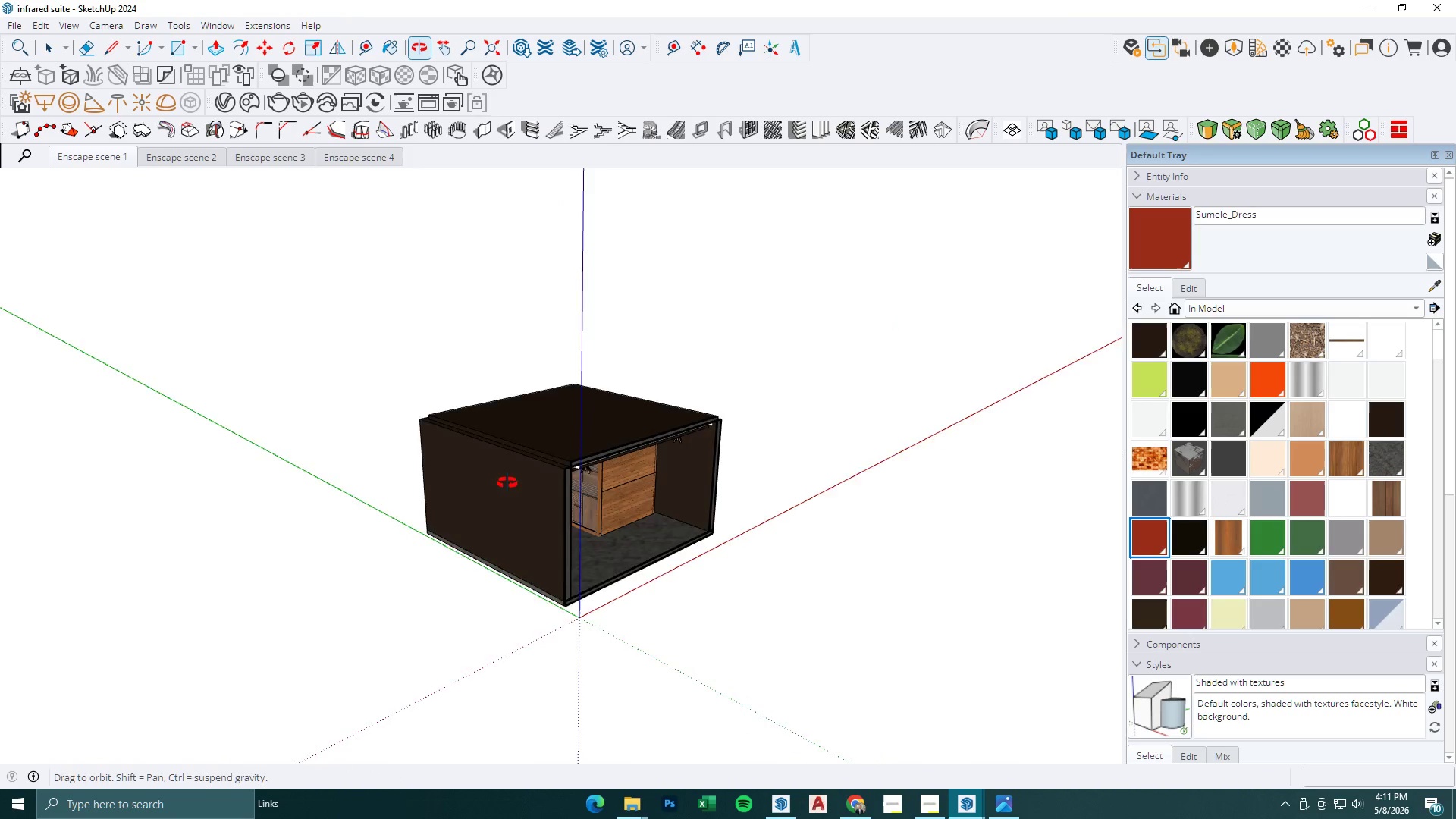 
scroll: coordinate [517, 454], scroll_direction: up, amount: 7.0
 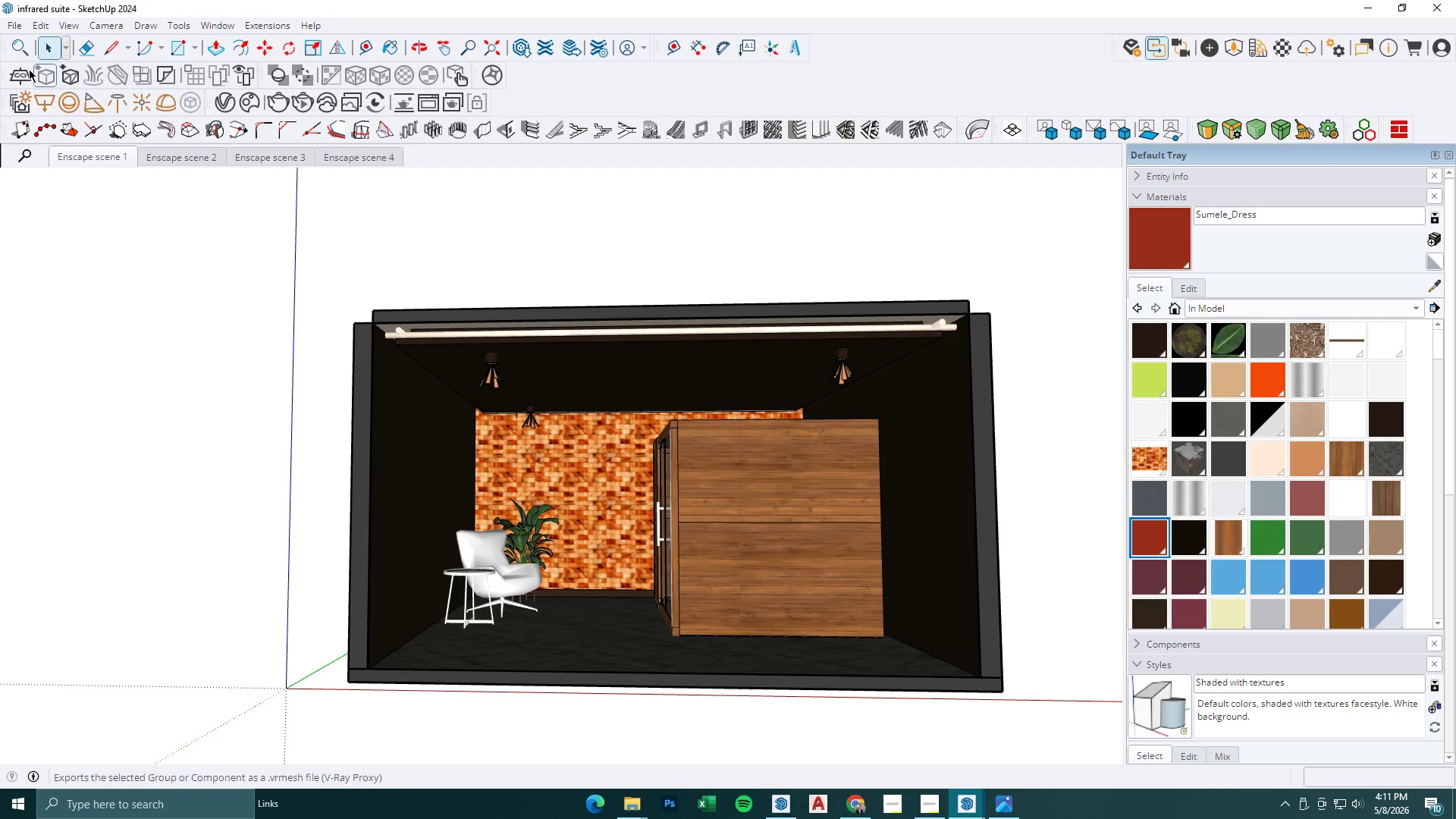 
left_click([19, 30])
 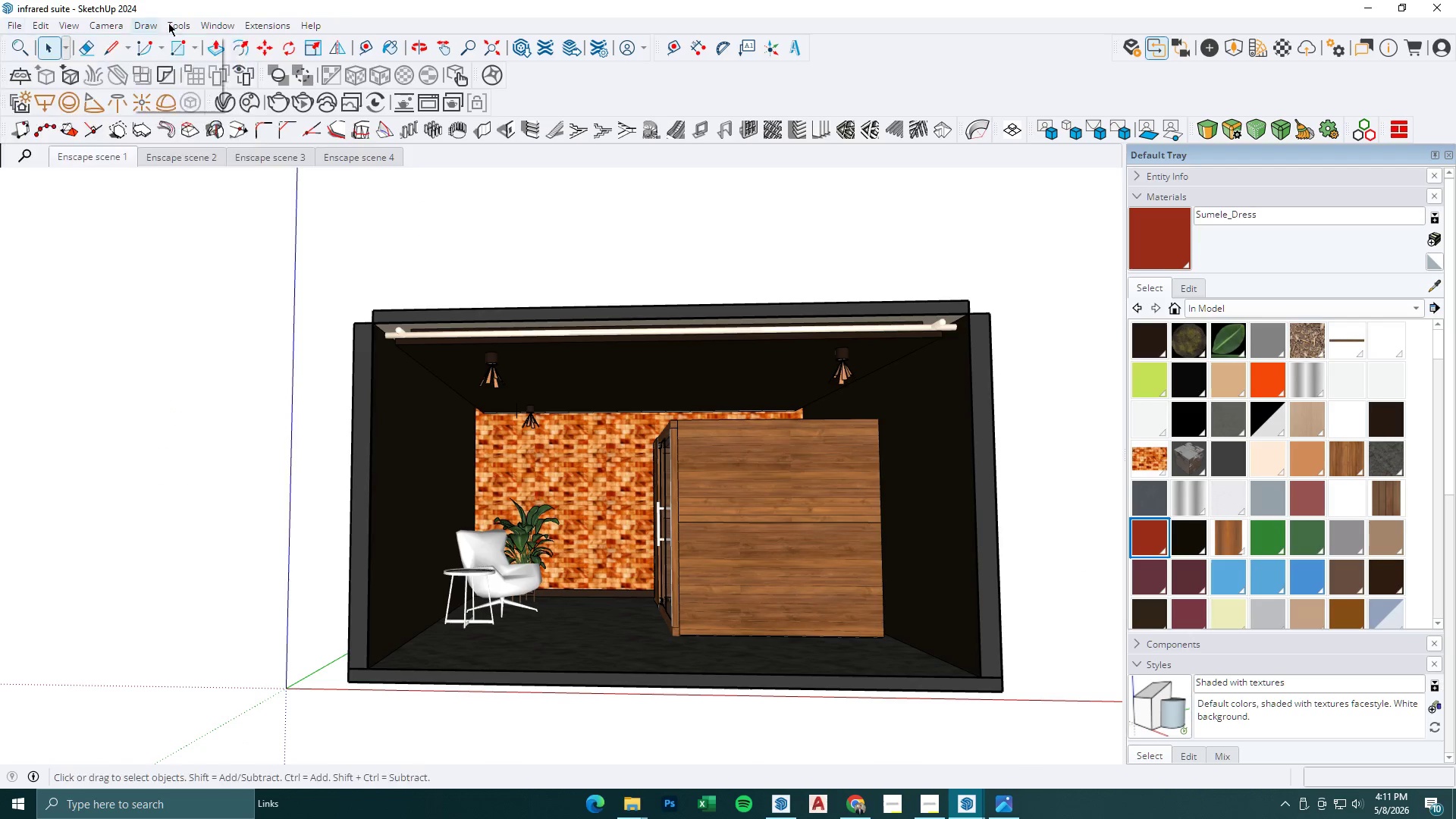 
left_click([282, 0])
 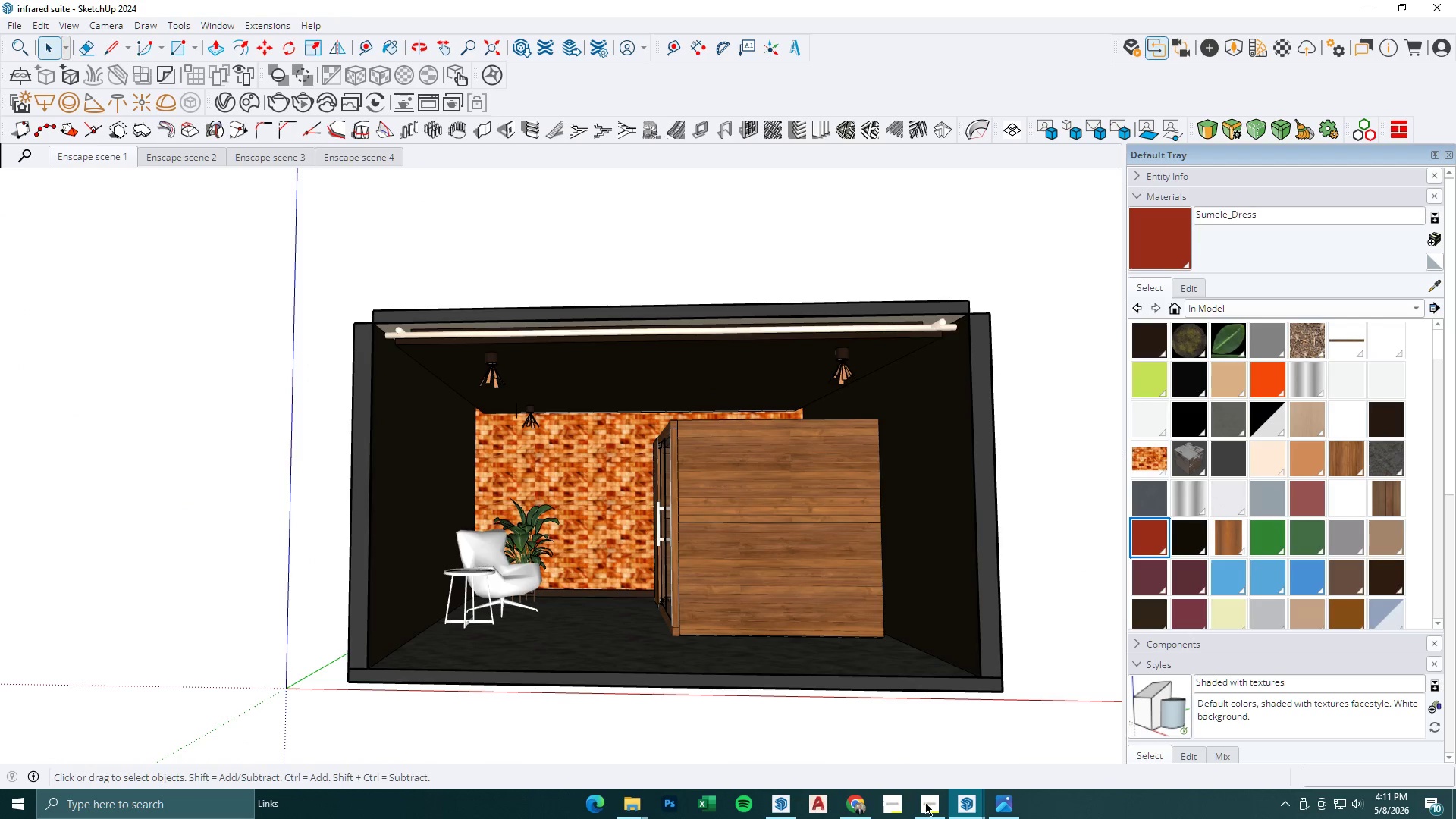 
left_click([956, 802])
 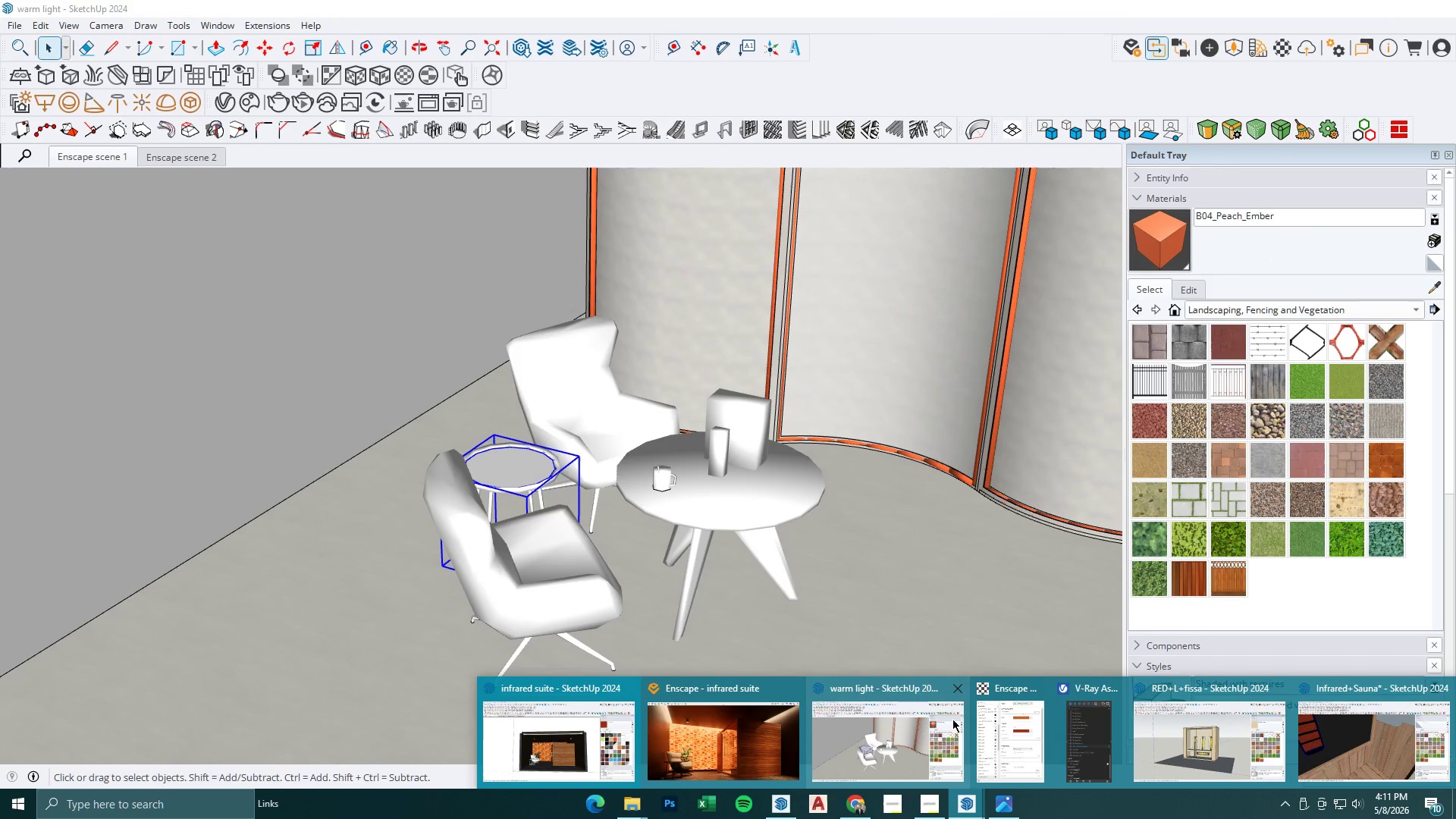 
left_click([959, 692])
 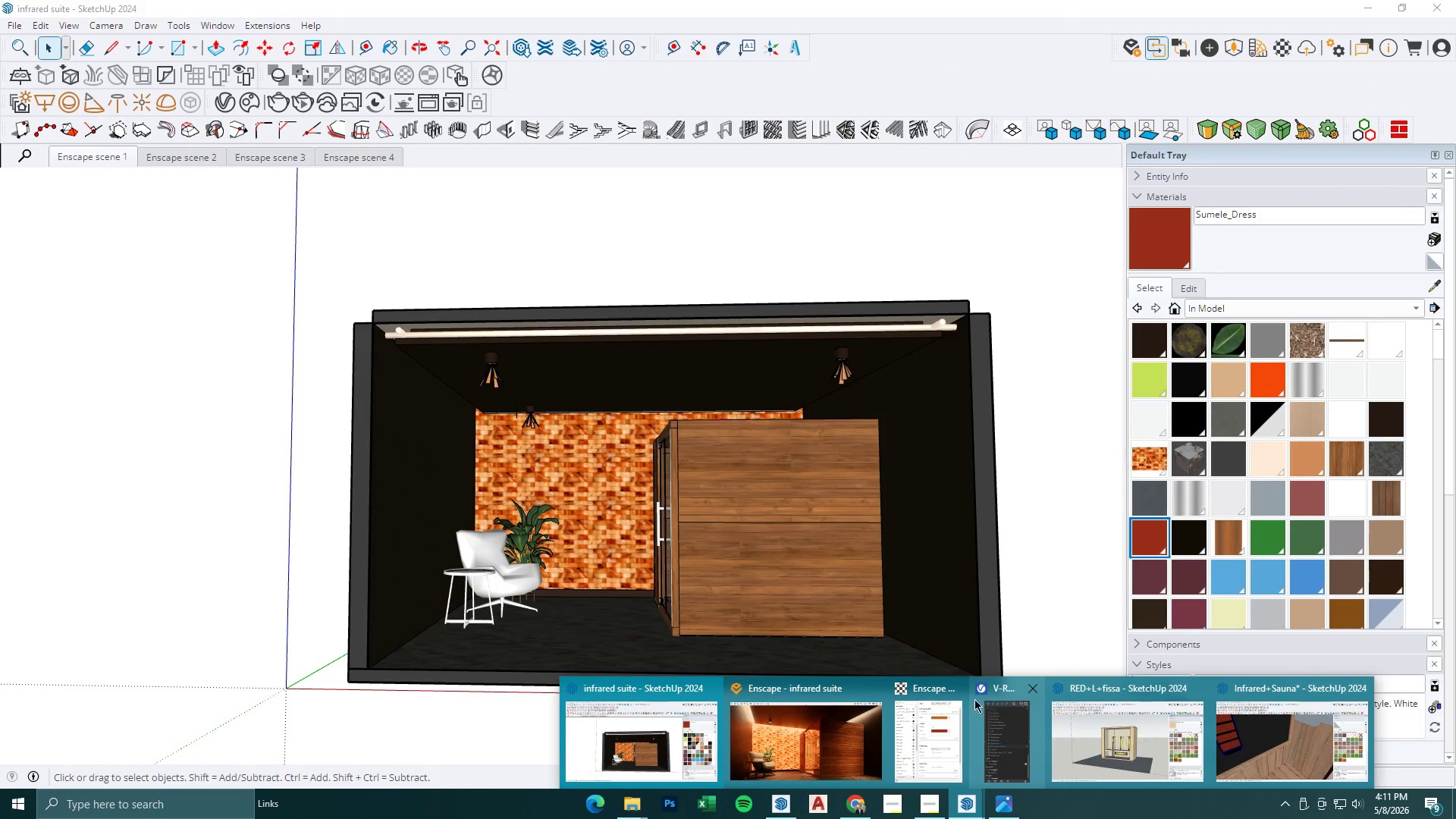 
left_click([960, 690])
 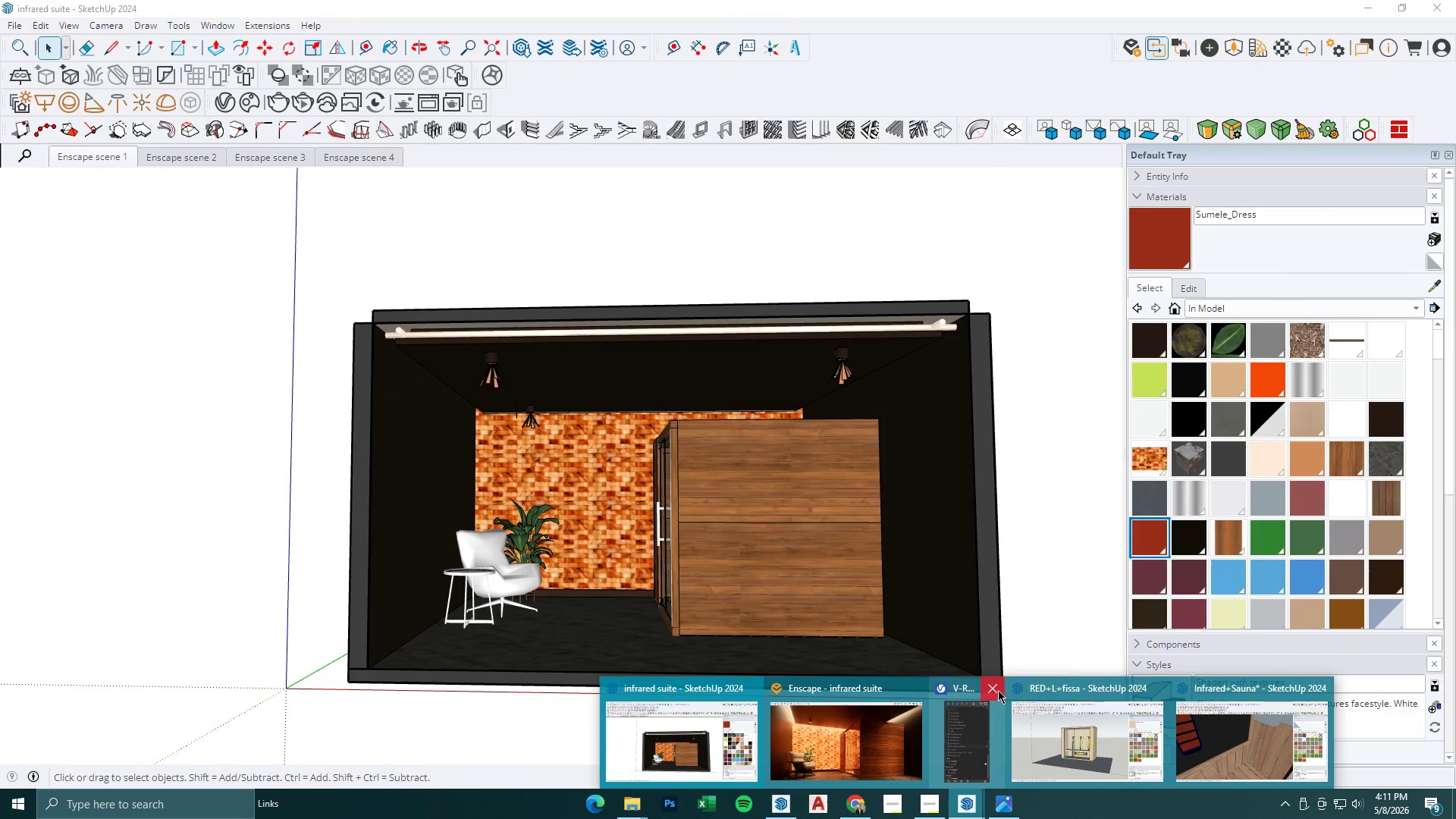 
left_click([995, 690])
 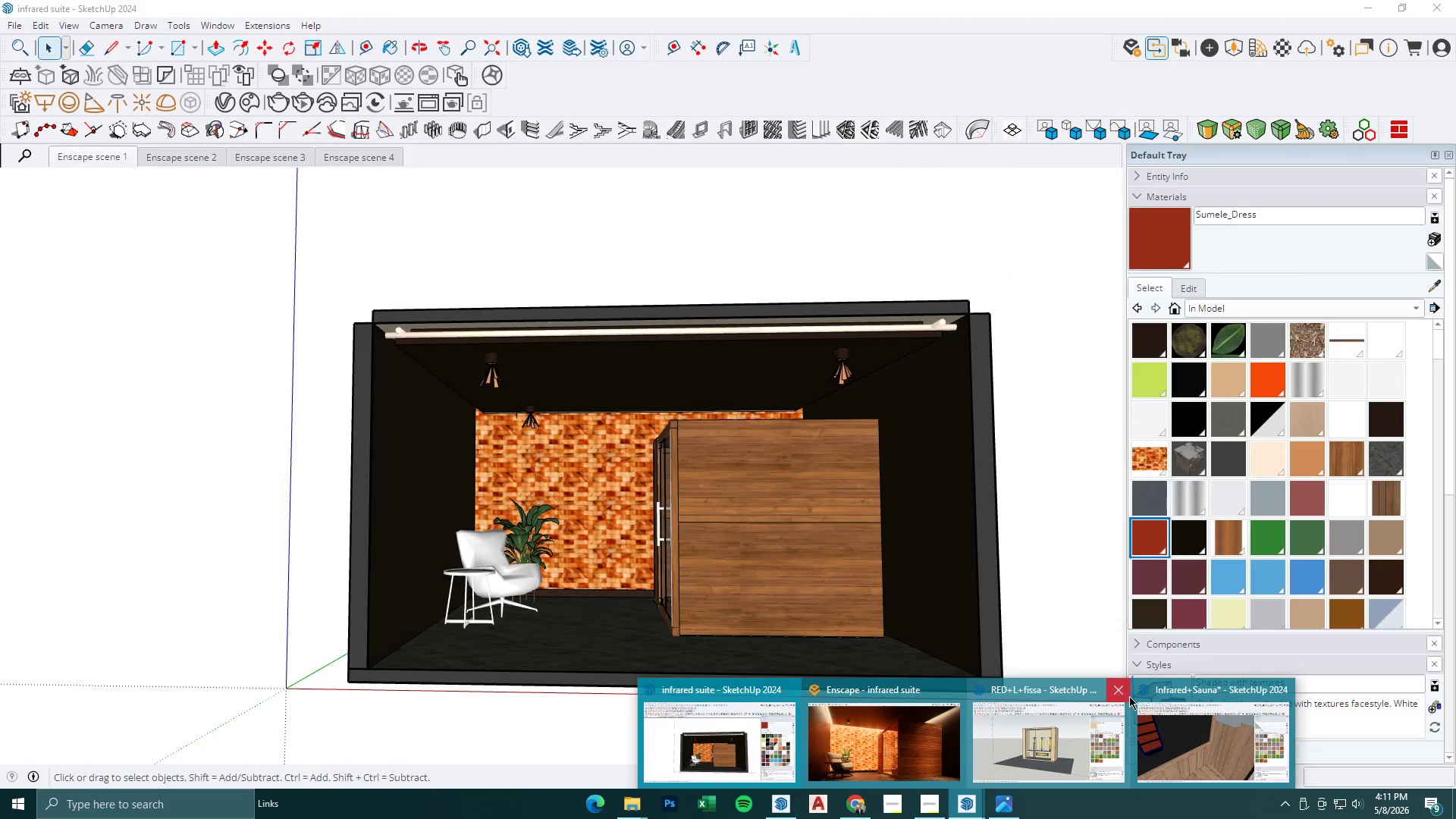 
left_click([1122, 692])
 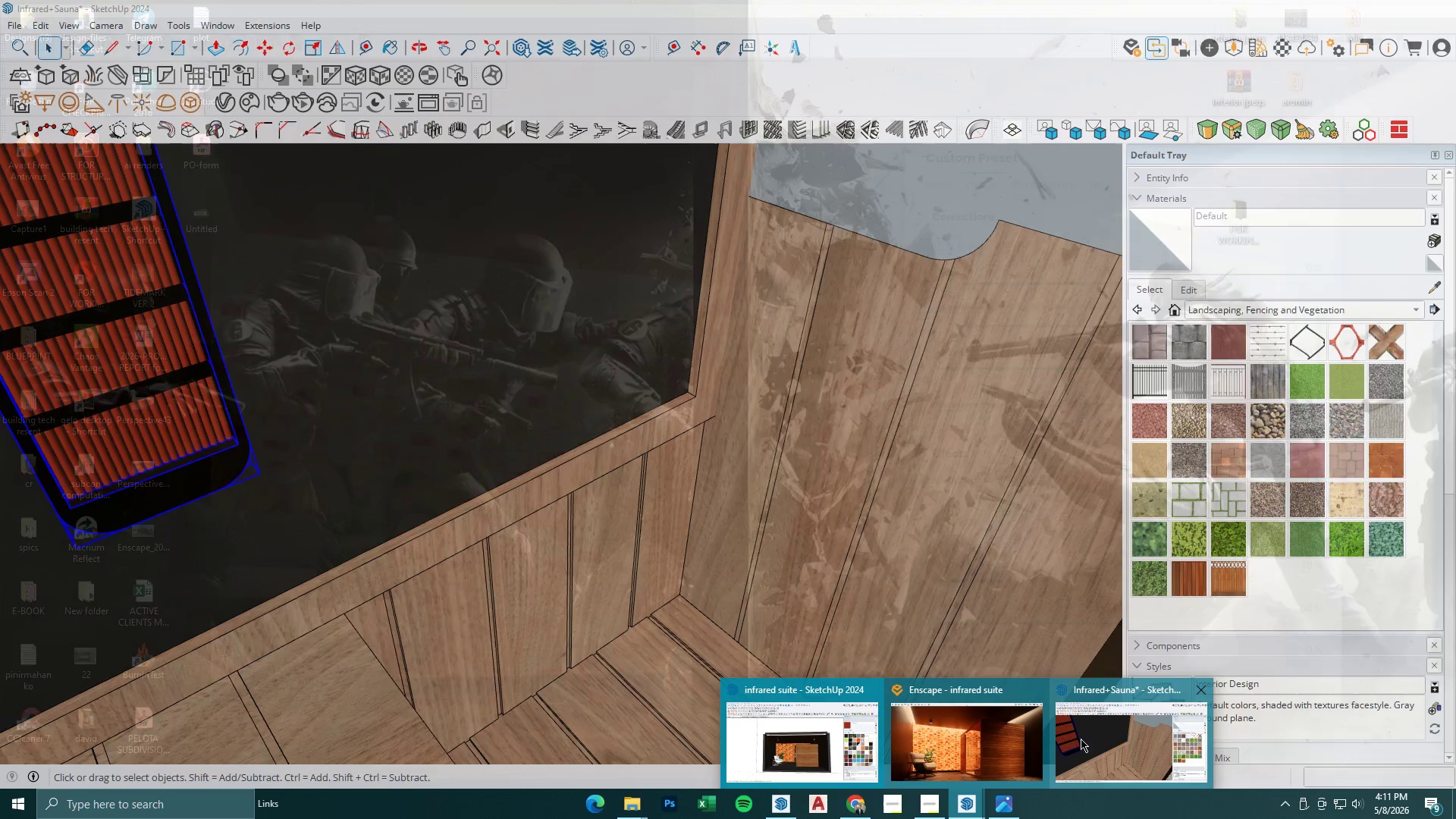 
wait(5.38)
 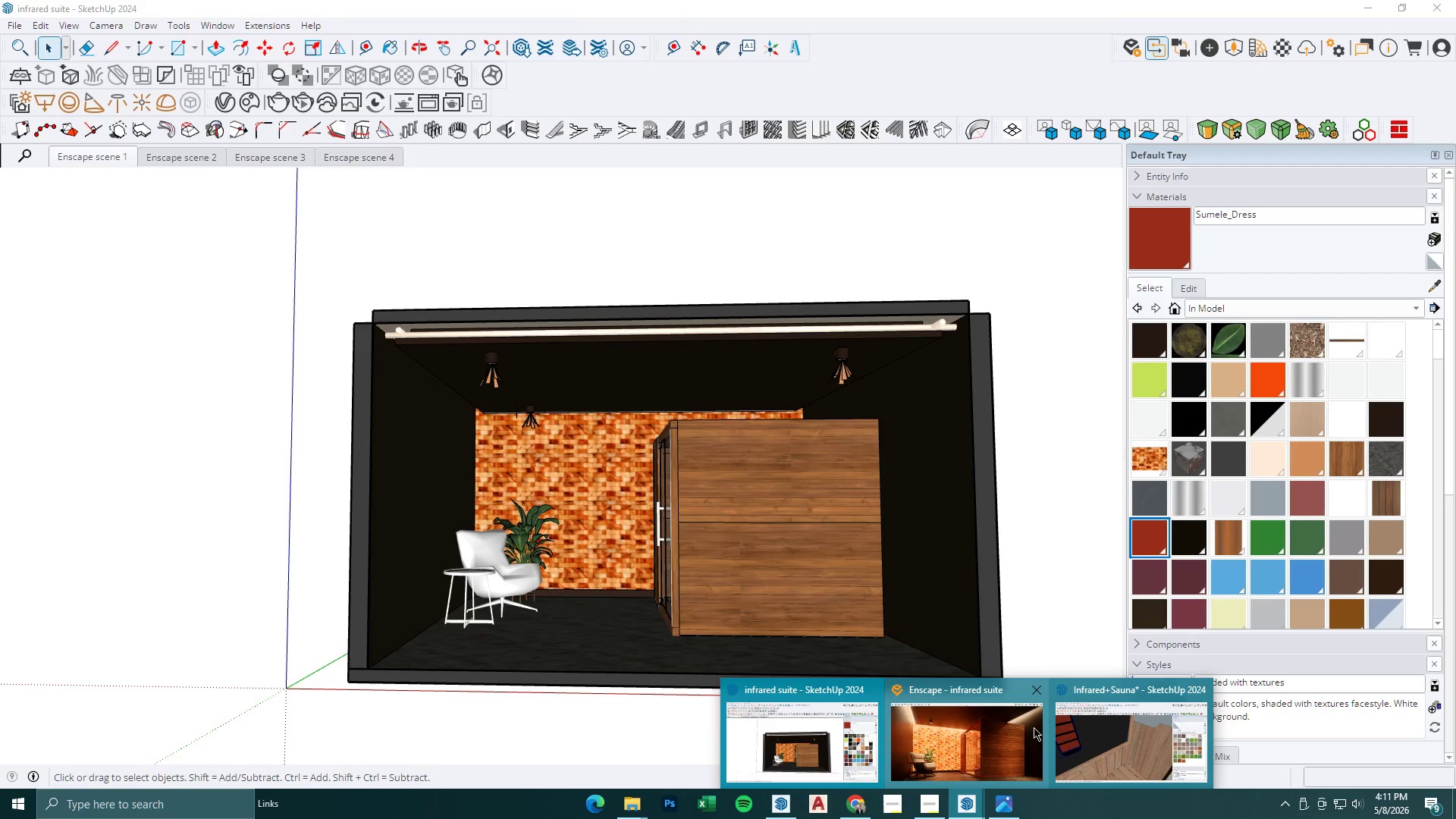 
left_click([1081, 739])
 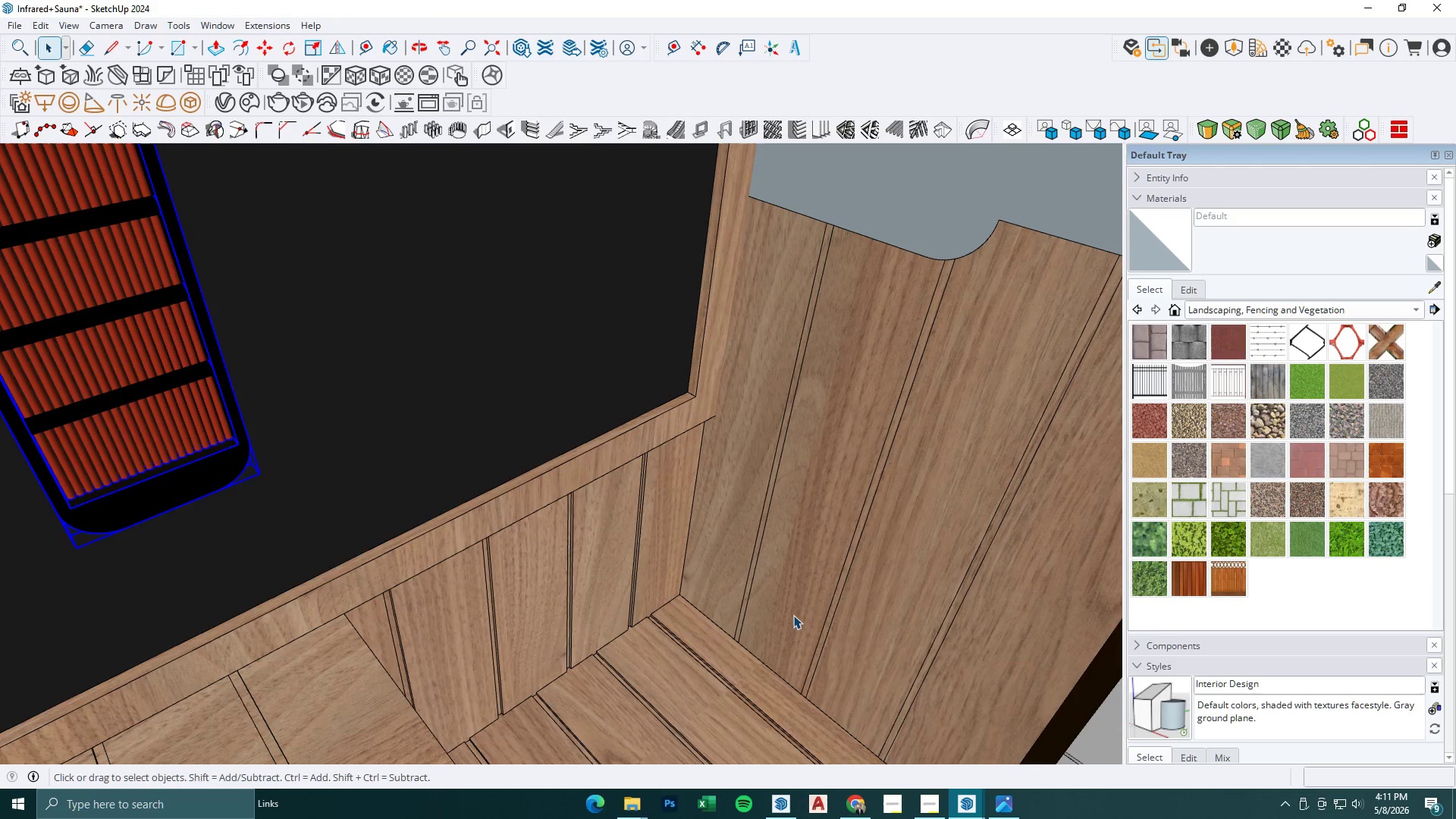 
scroll: coordinate [627, 529], scroll_direction: down, amount: 16.0
 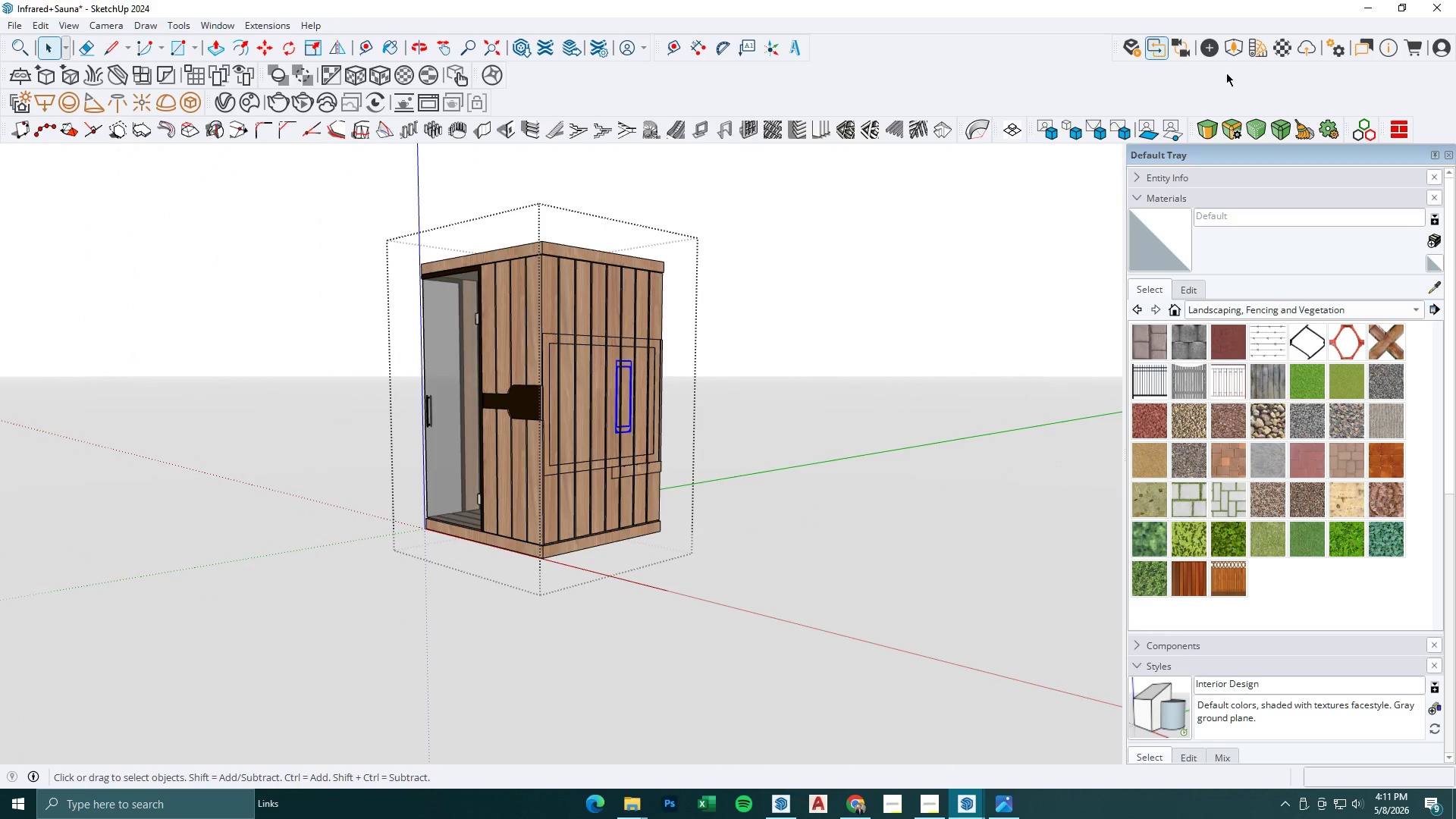 
left_click([1446, 10])
 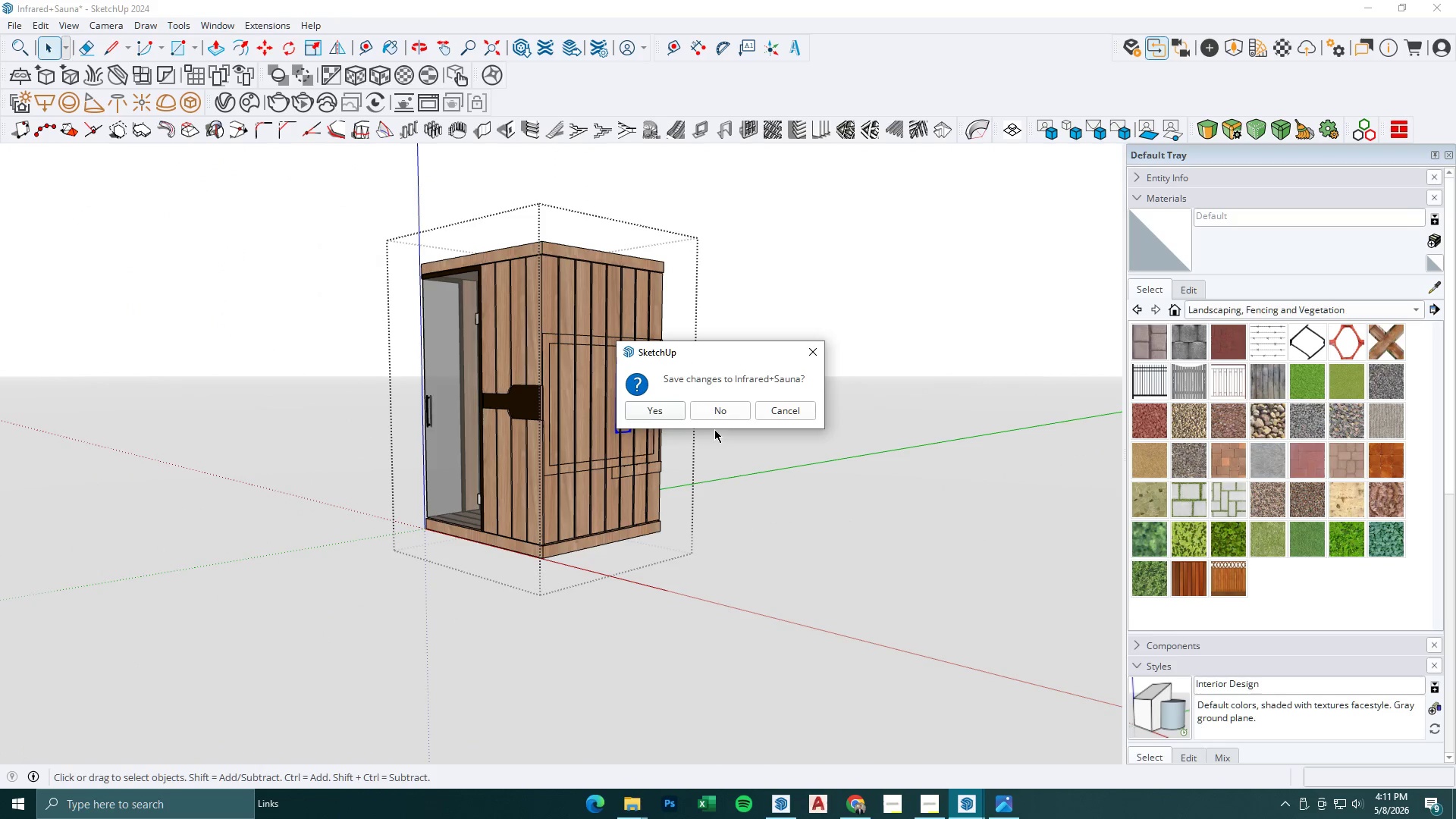 
left_click([727, 407])
 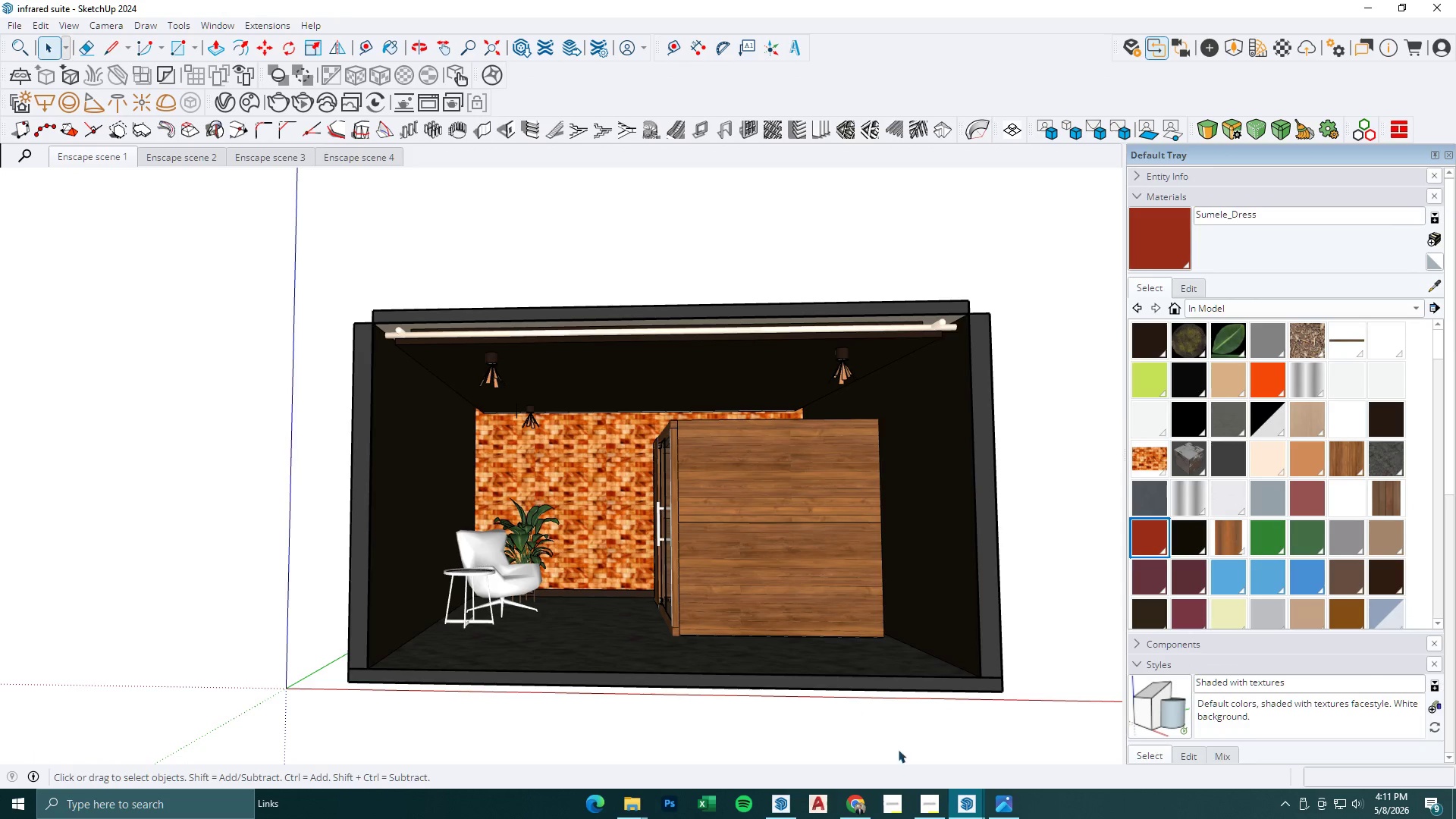 
left_click([971, 803])
 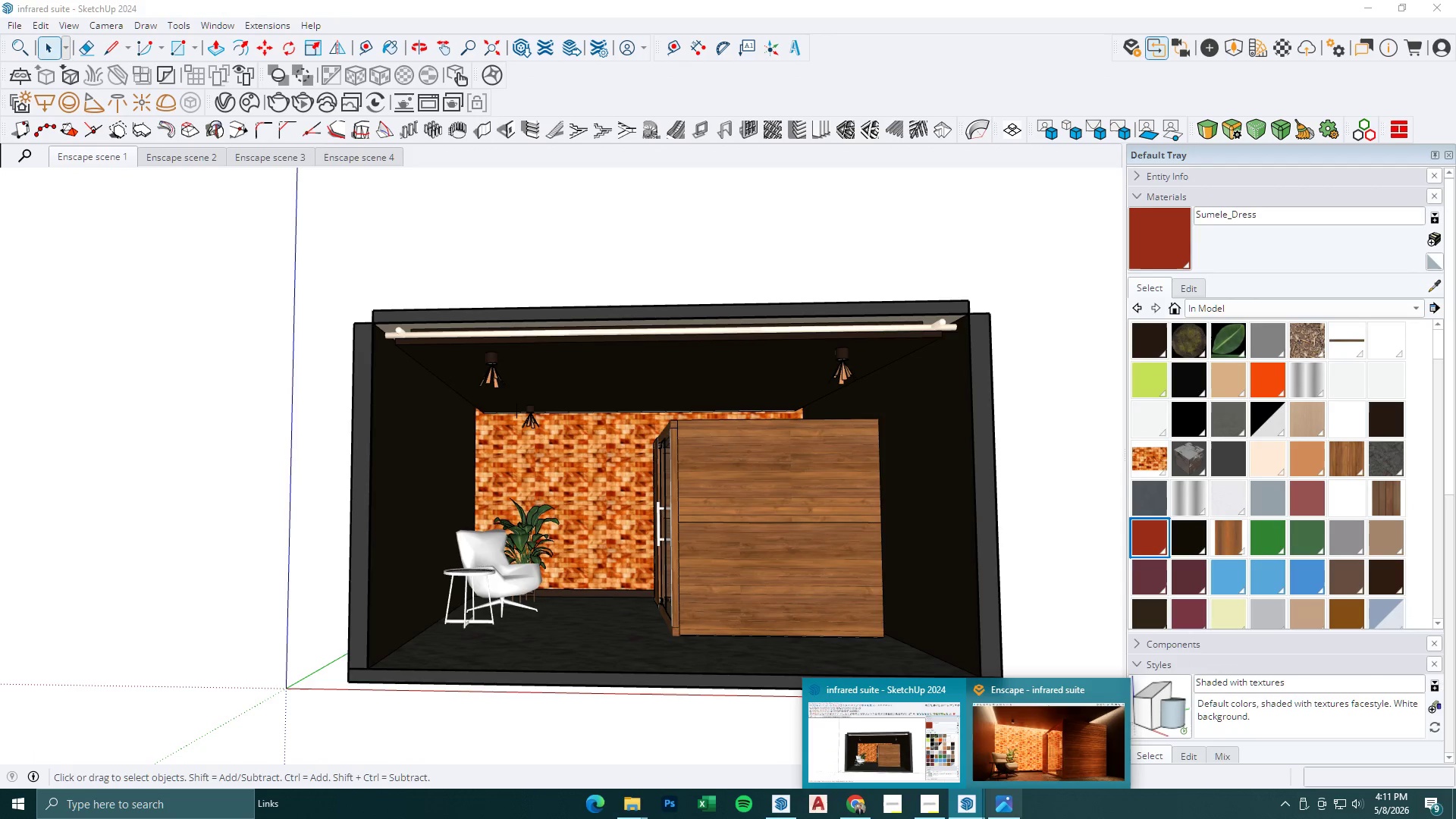 
left_click([1012, 808])